 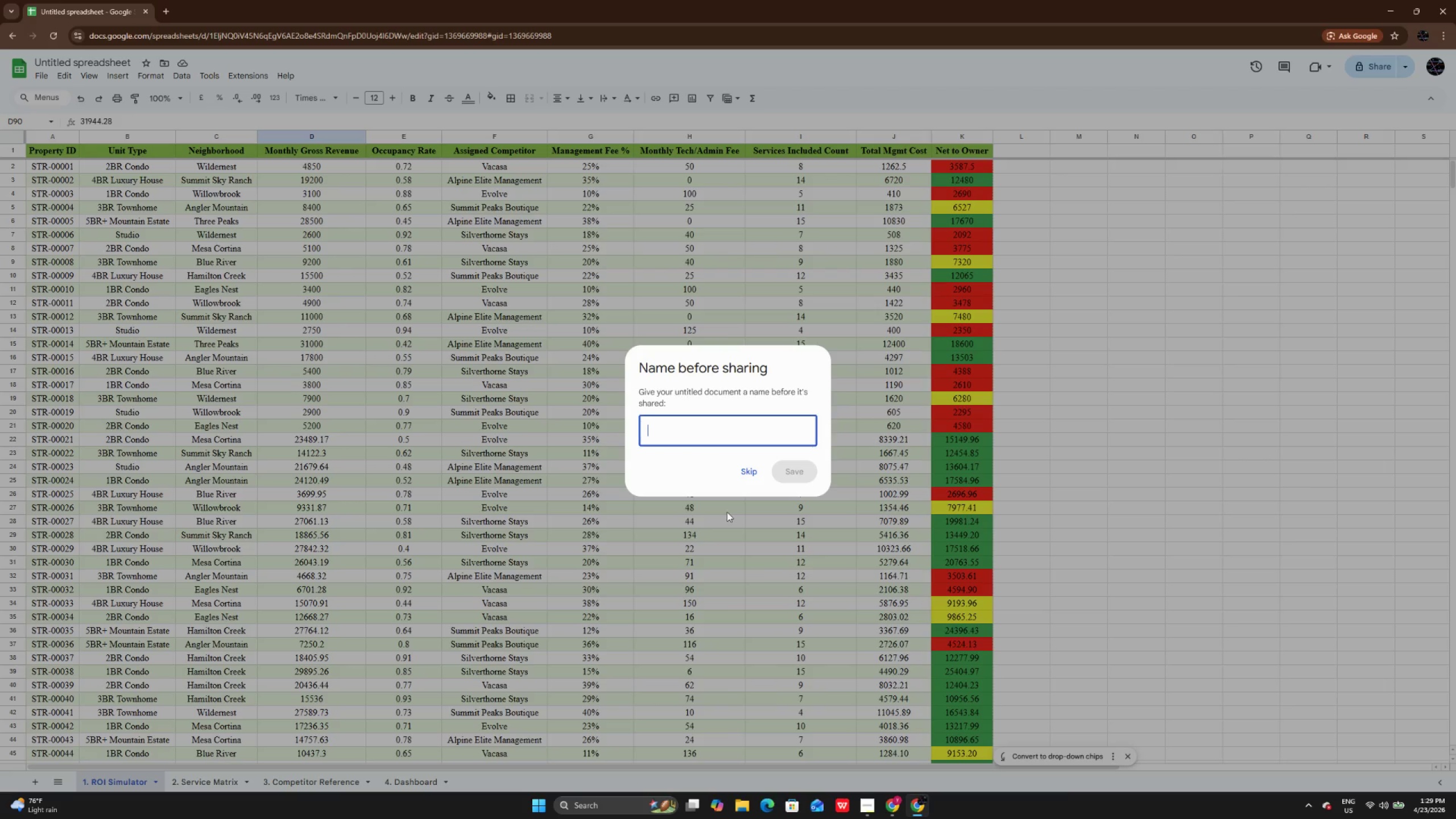 
key(Control+V)
 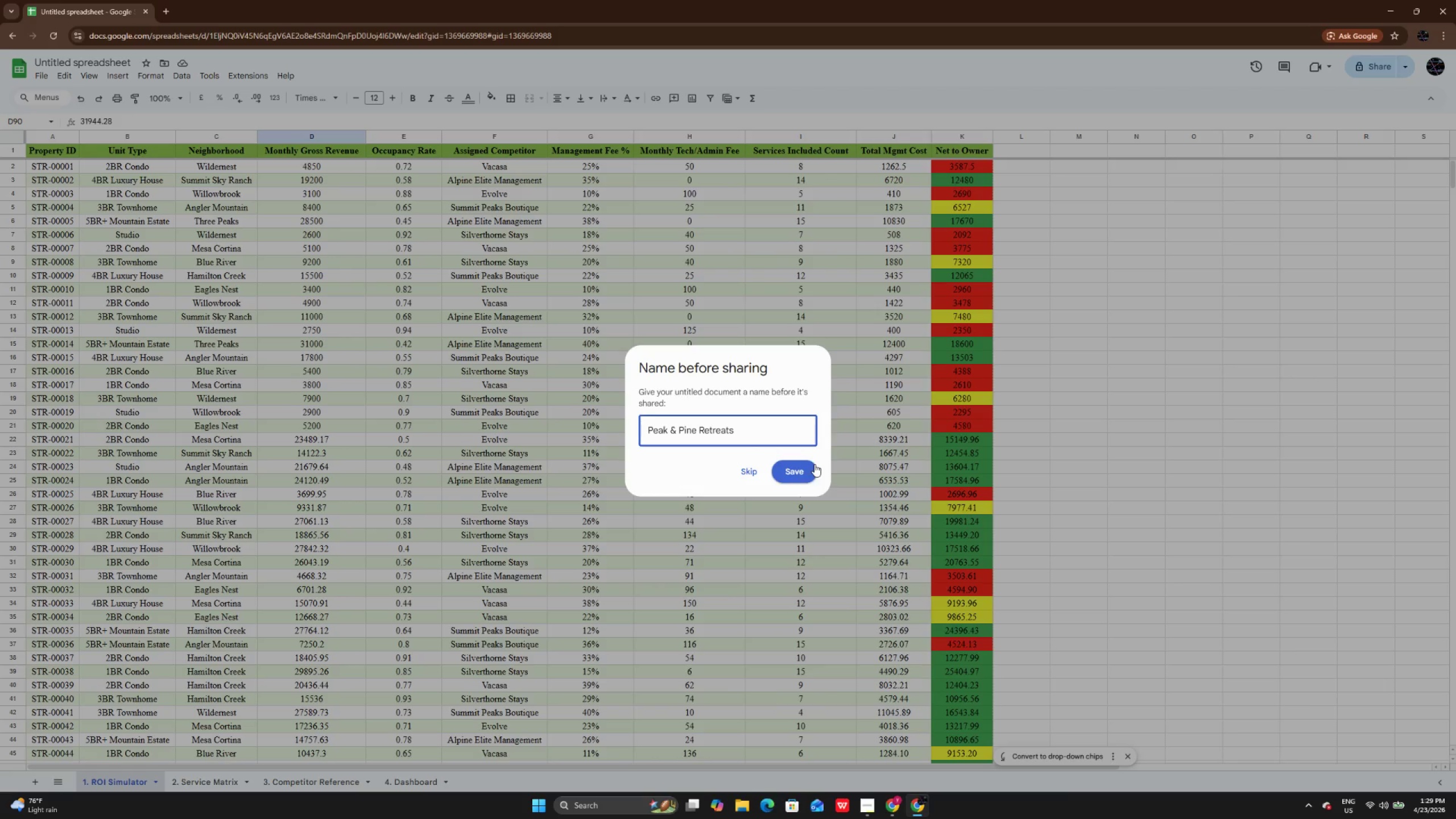 
left_click([803, 468])
 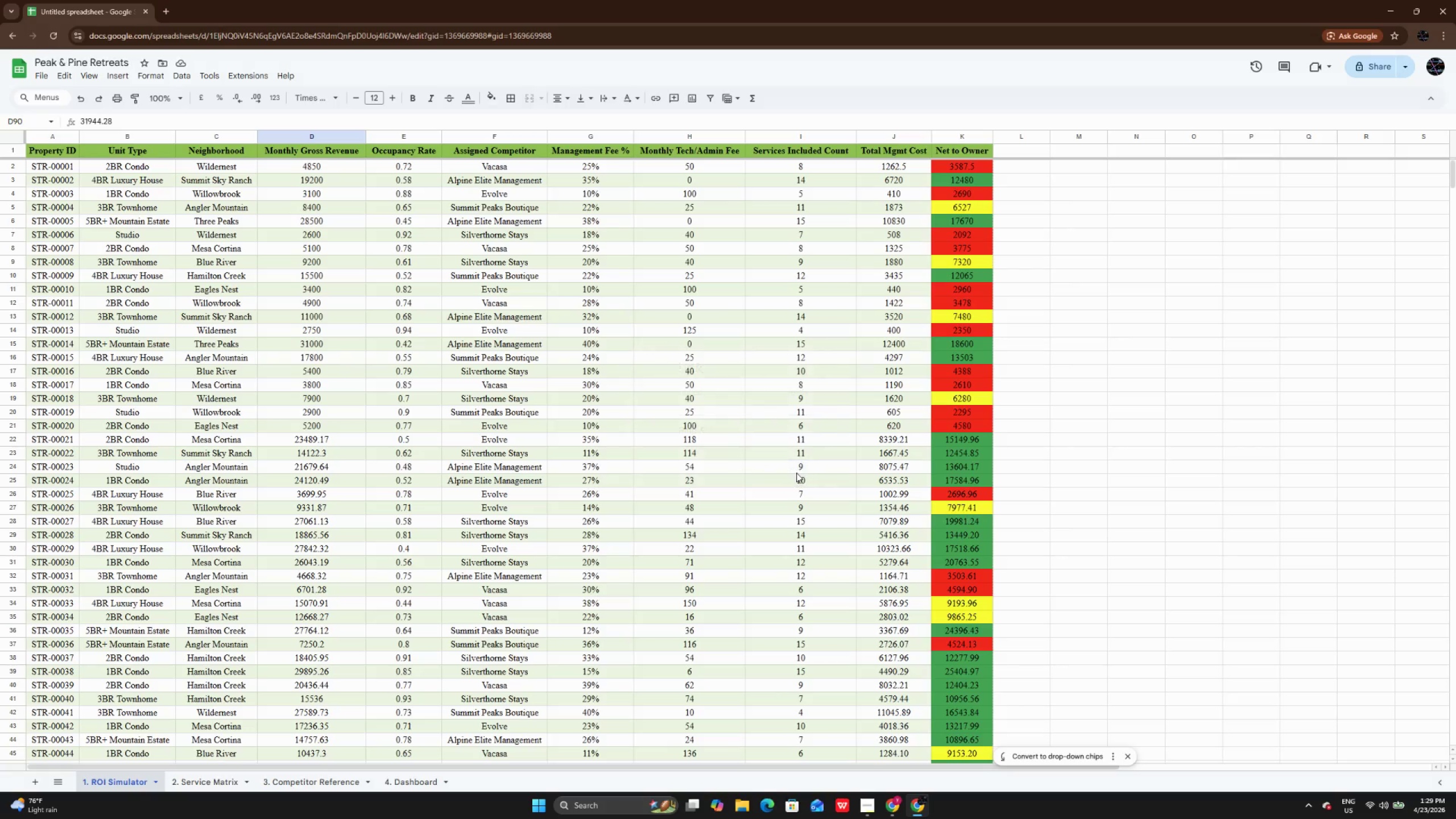 
mouse_move([801, 465])
 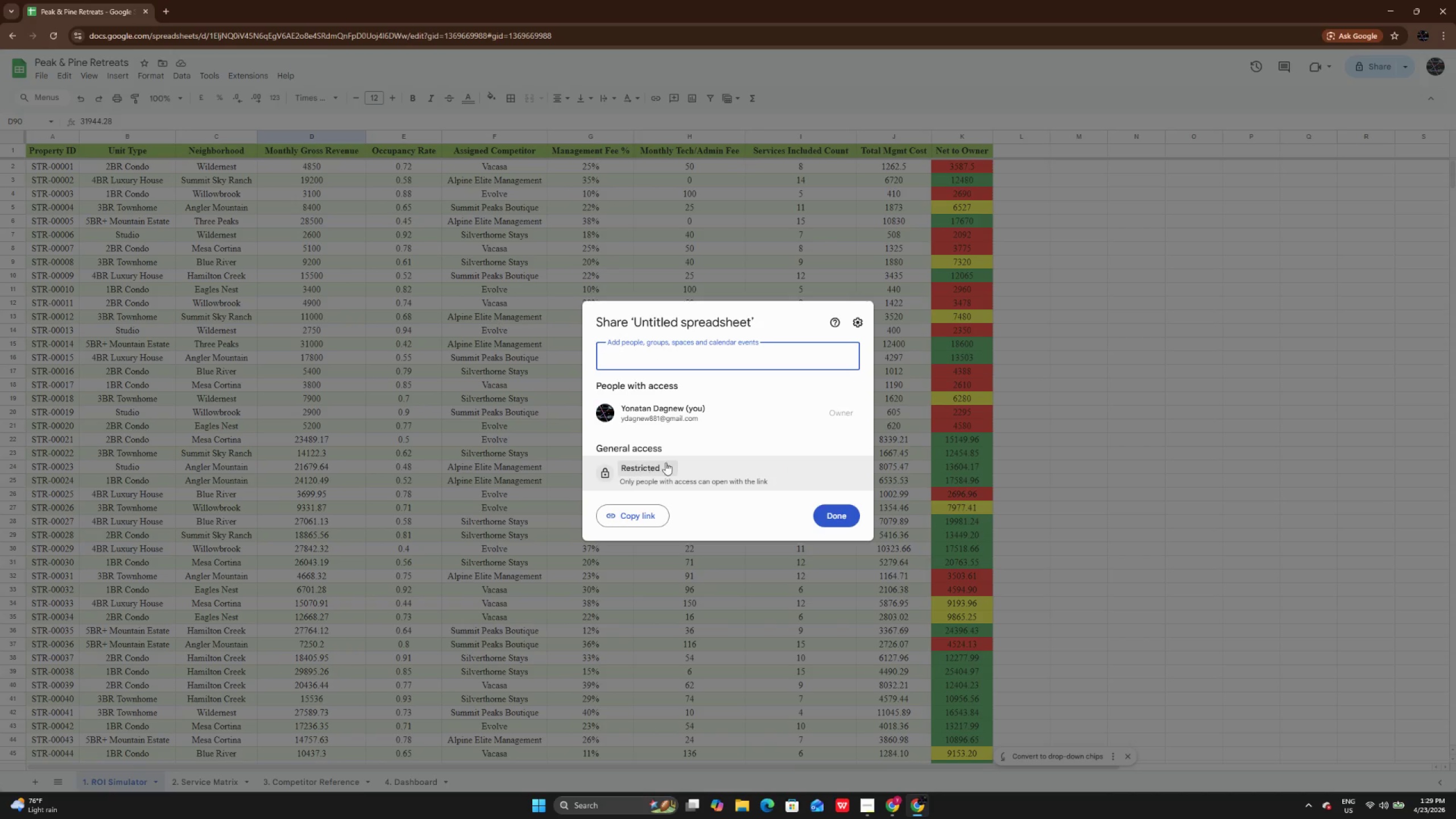 
left_click([665, 462])
 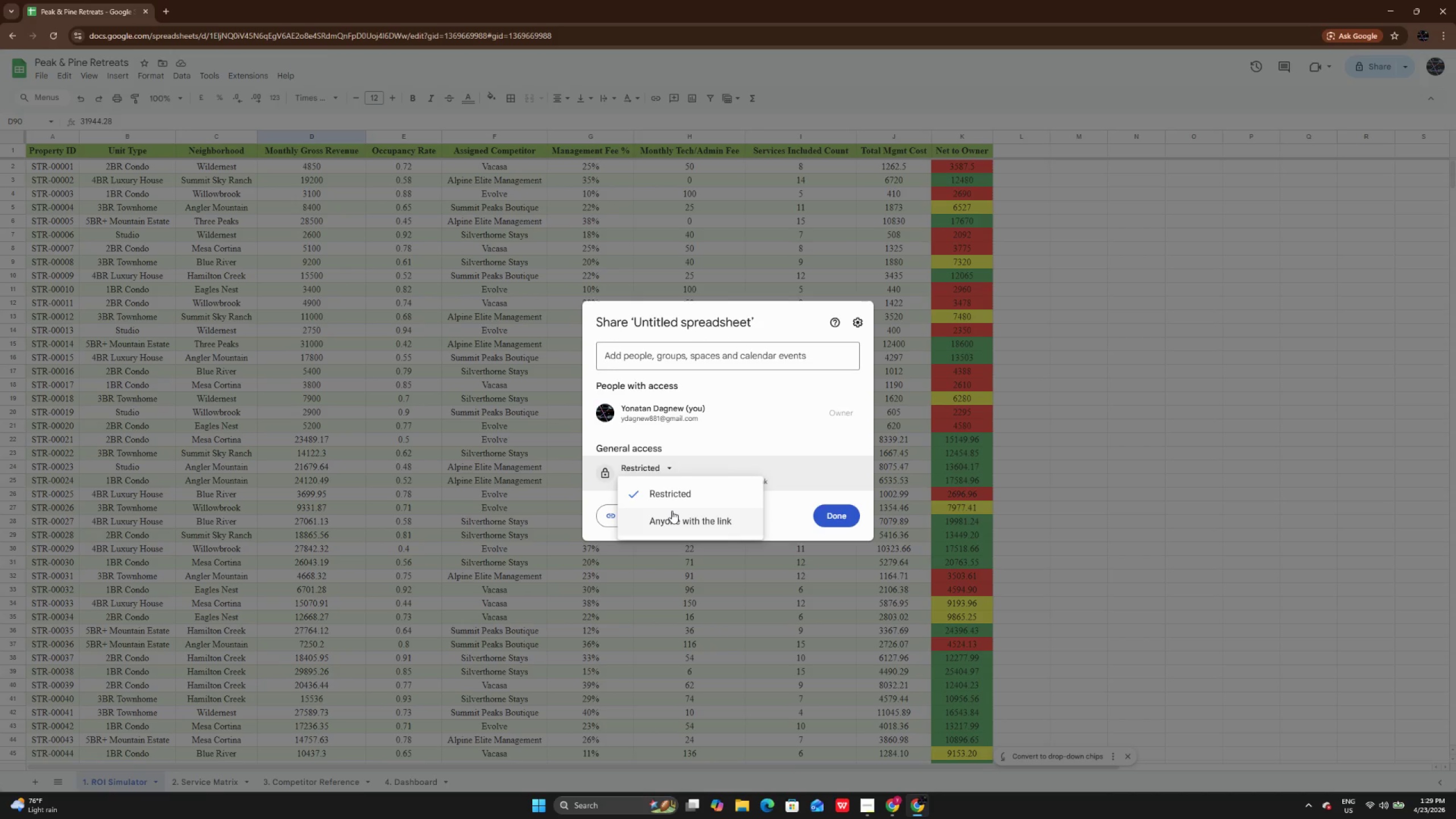 
left_click([672, 511])
 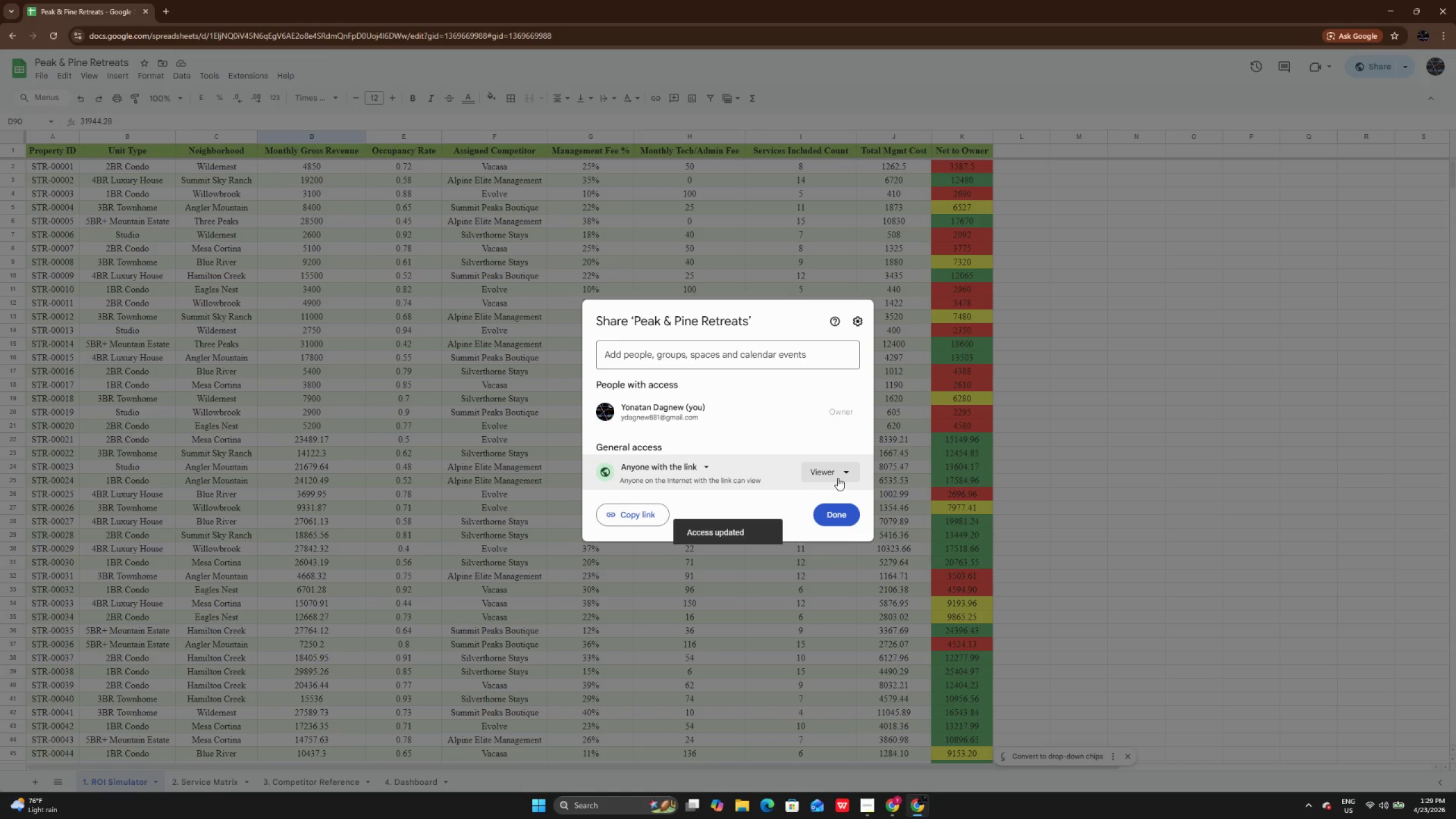 
left_click([838, 478])
 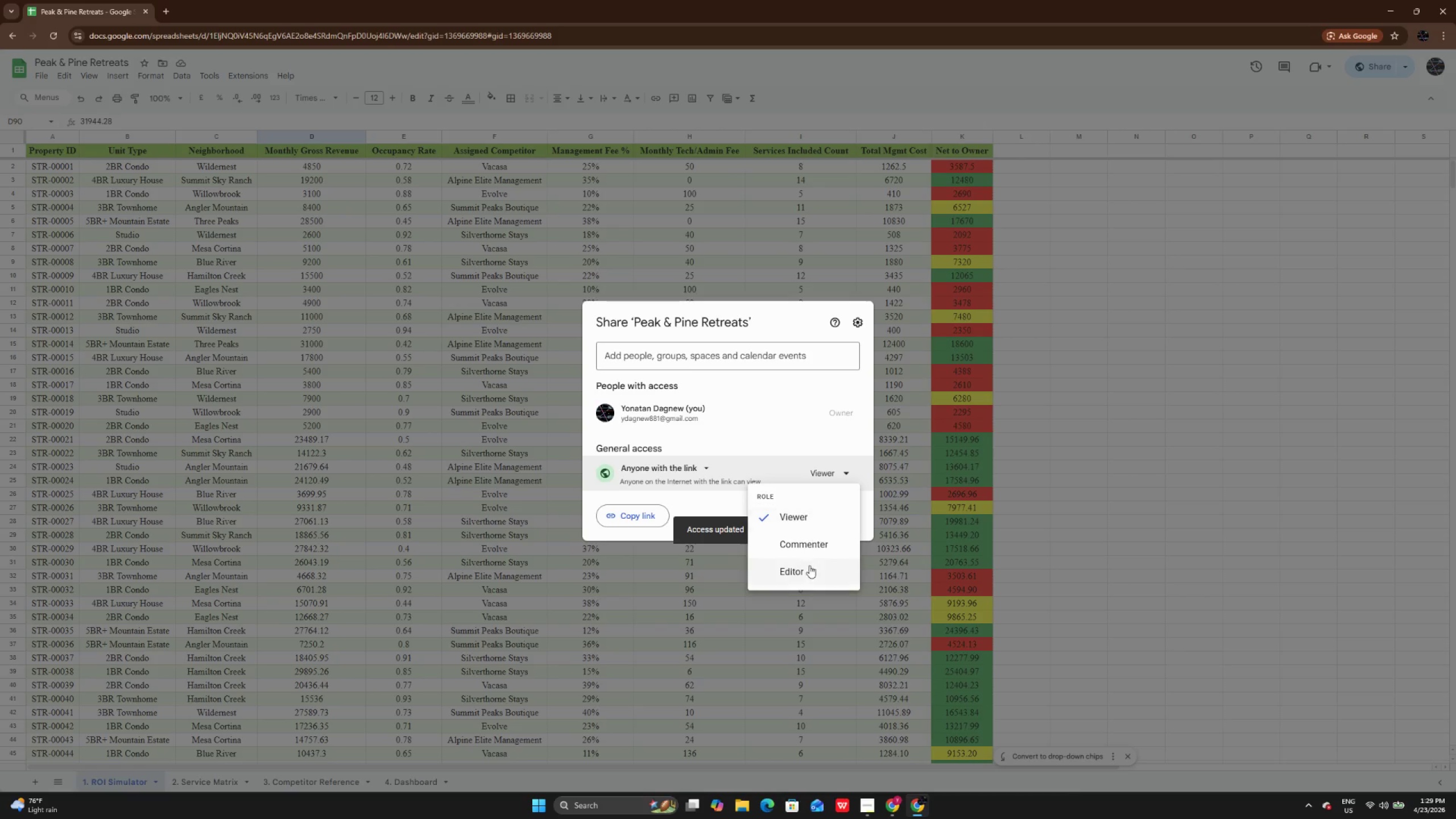 
left_click([809, 565])
 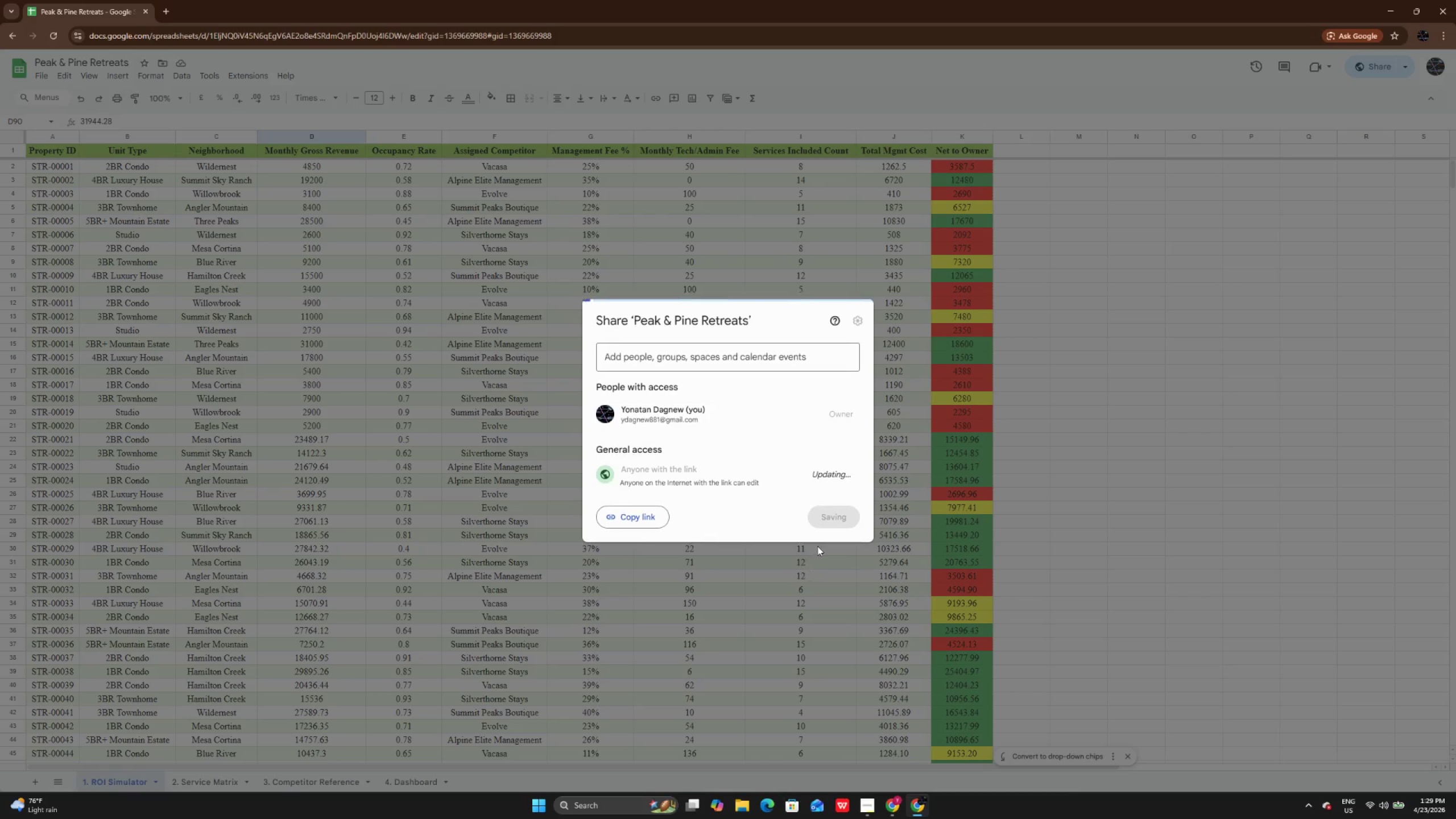 
mouse_move([826, 518])
 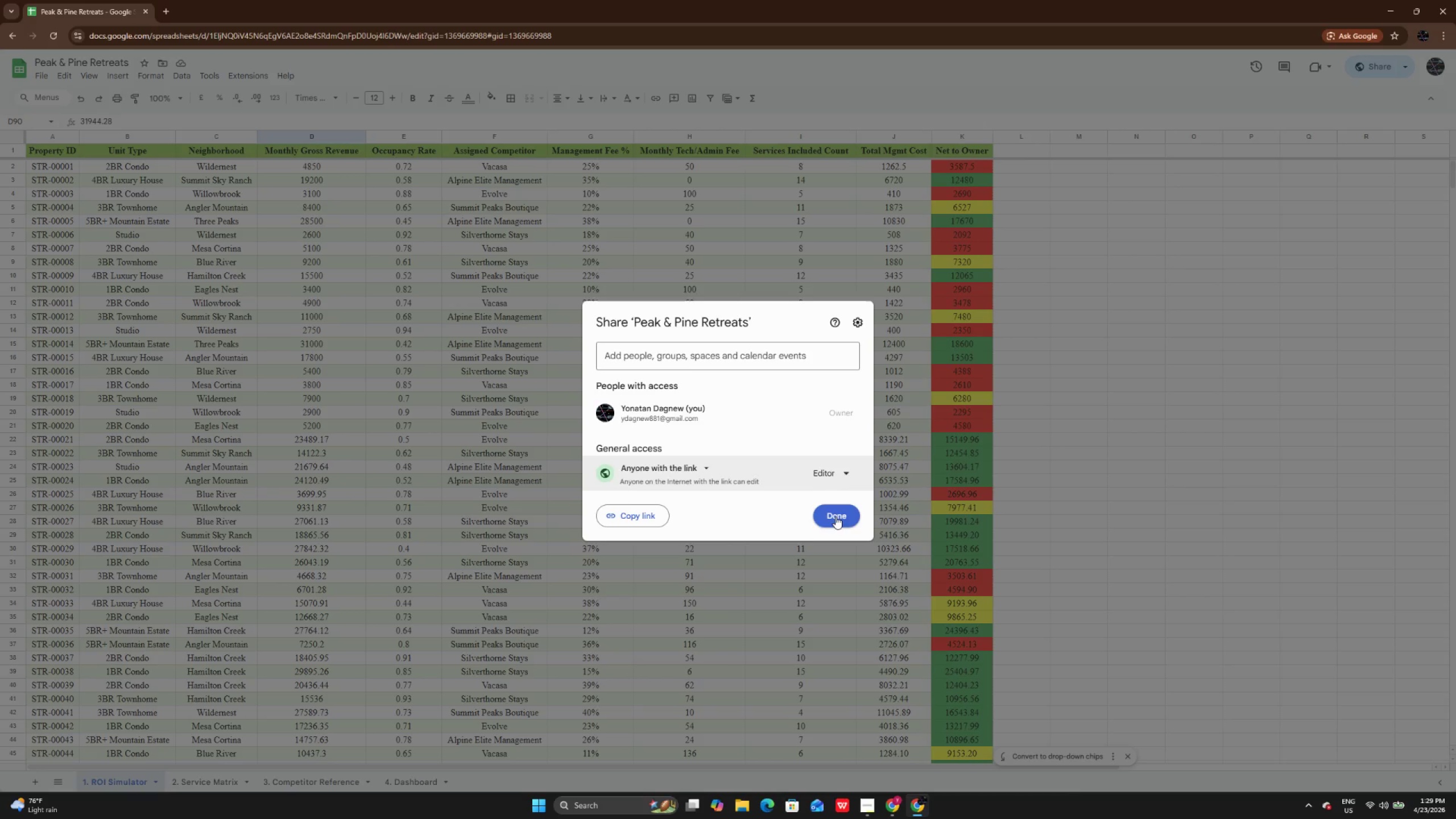 
left_click([835, 516])
 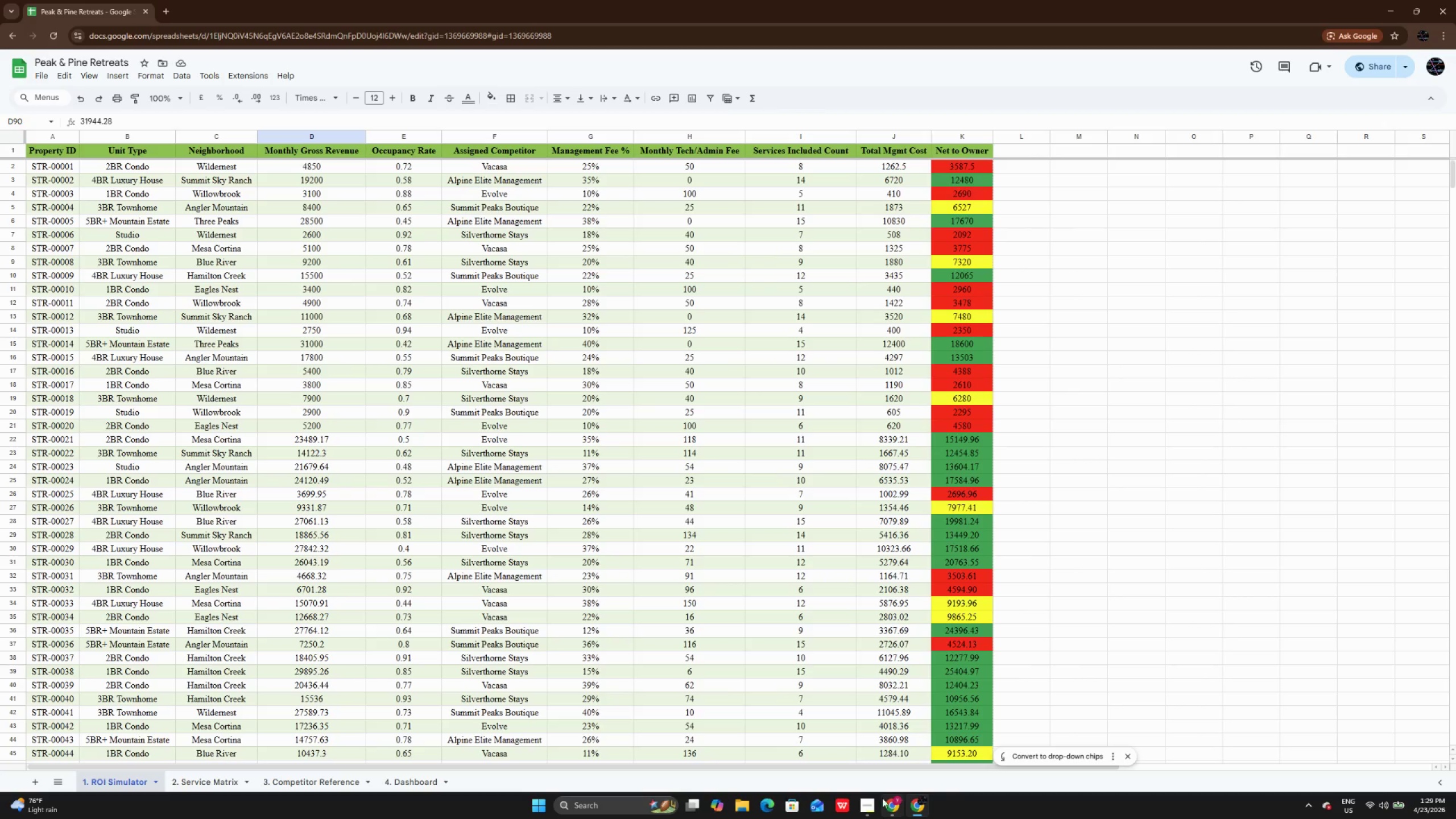 
left_click([869, 801])